 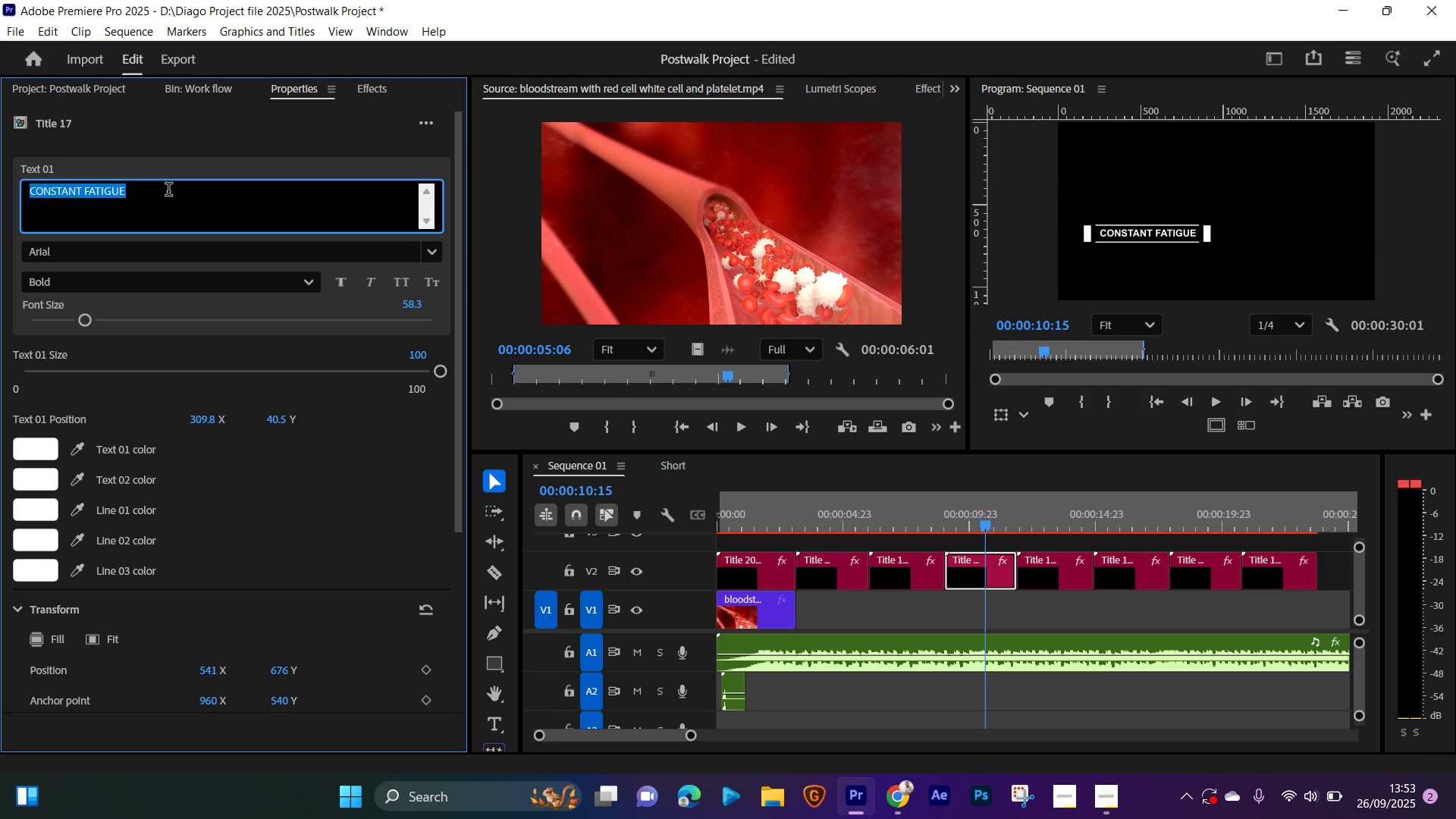 
key(Control+V)
 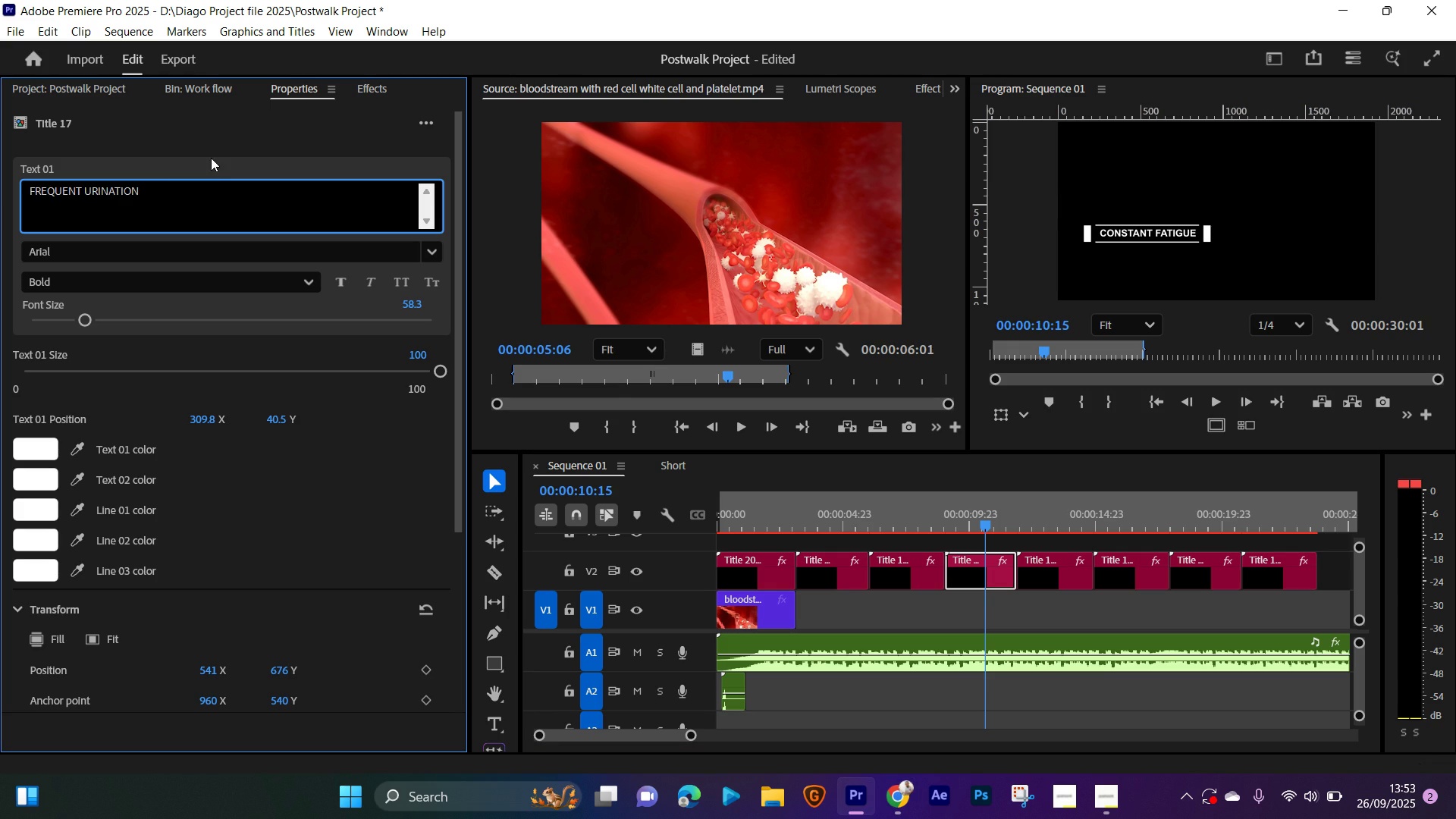 
left_click([211, 158])
 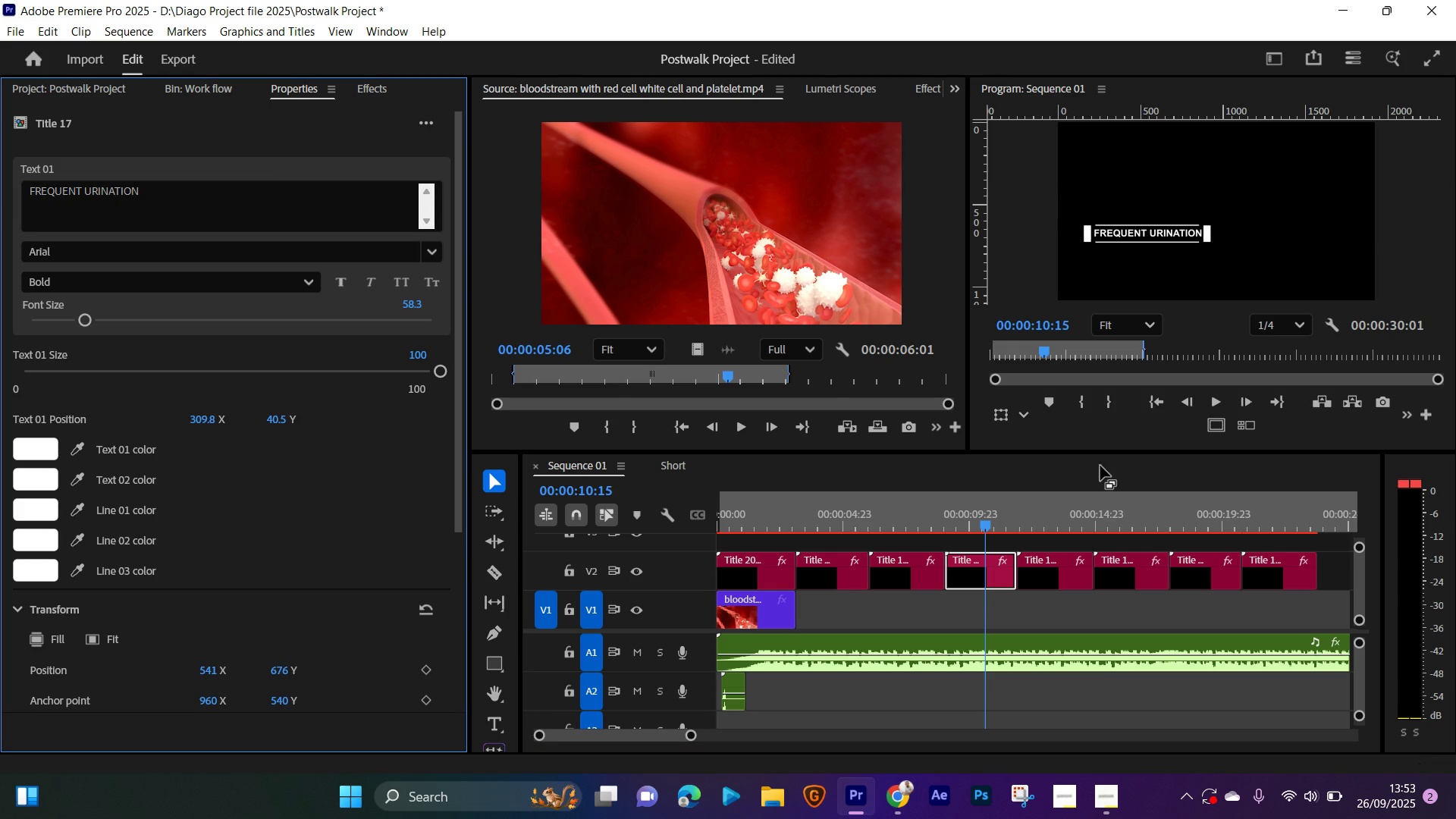 
key(Space)
 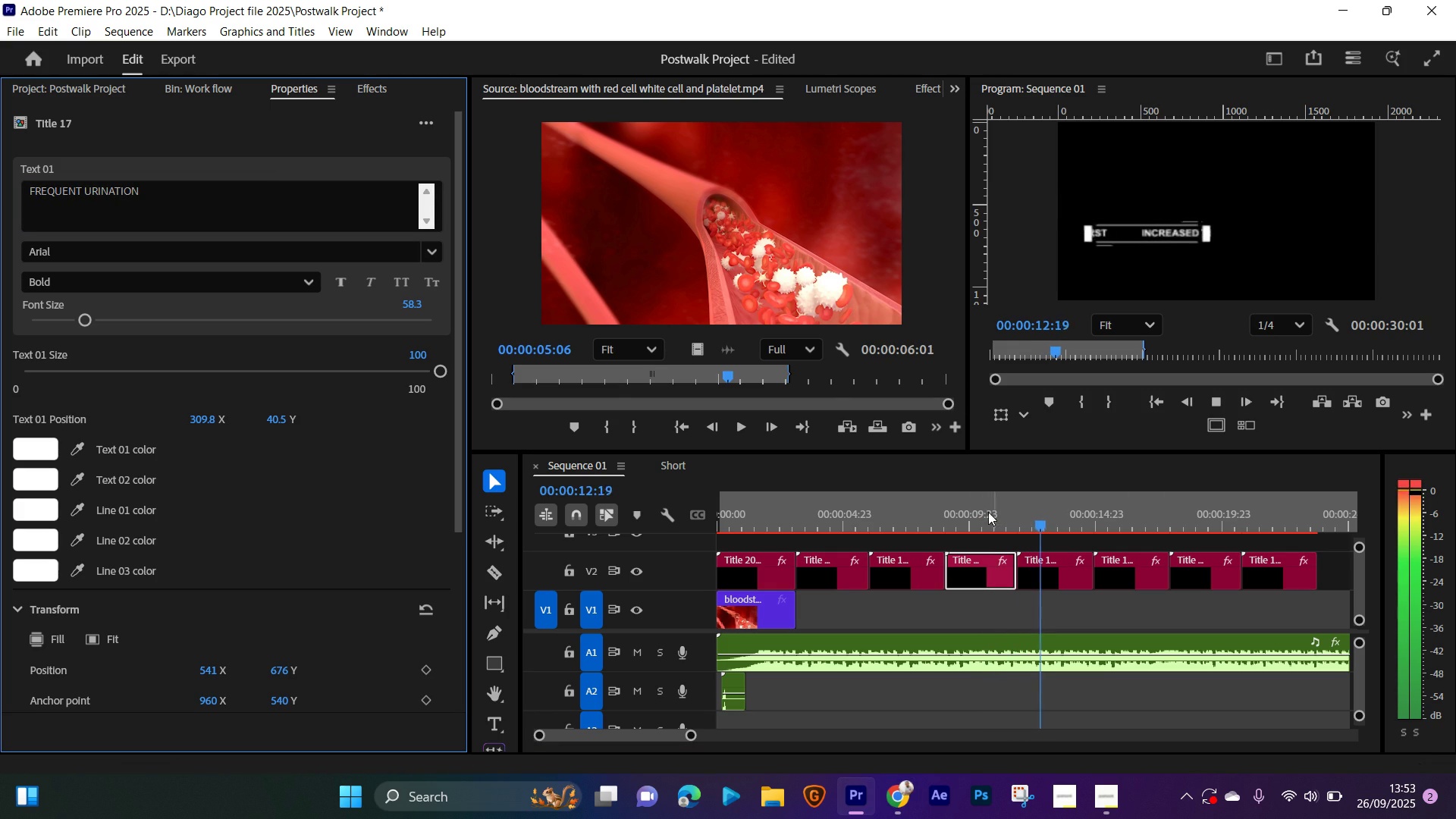 
key(Space)
 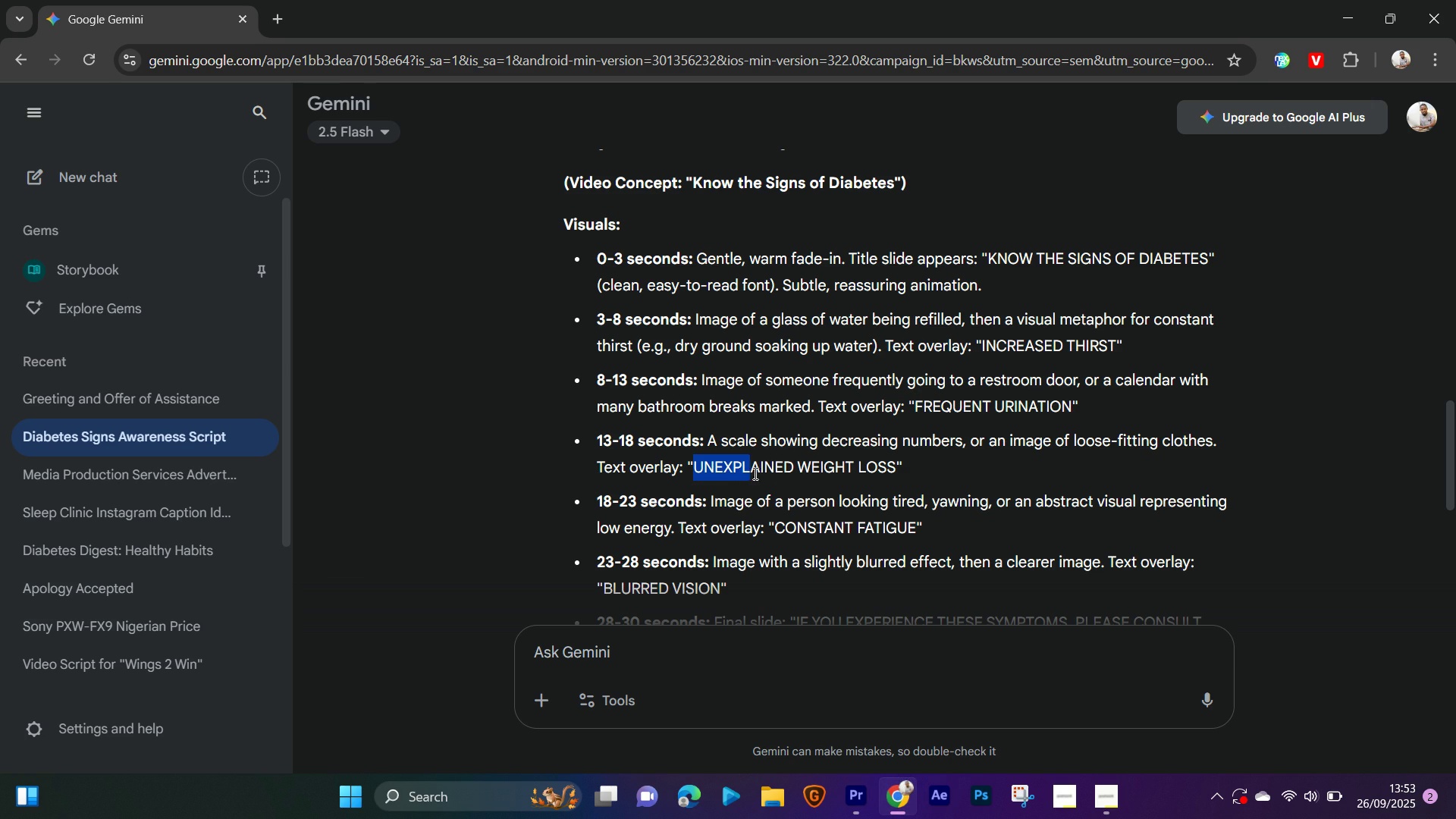 
wait(6.6)
 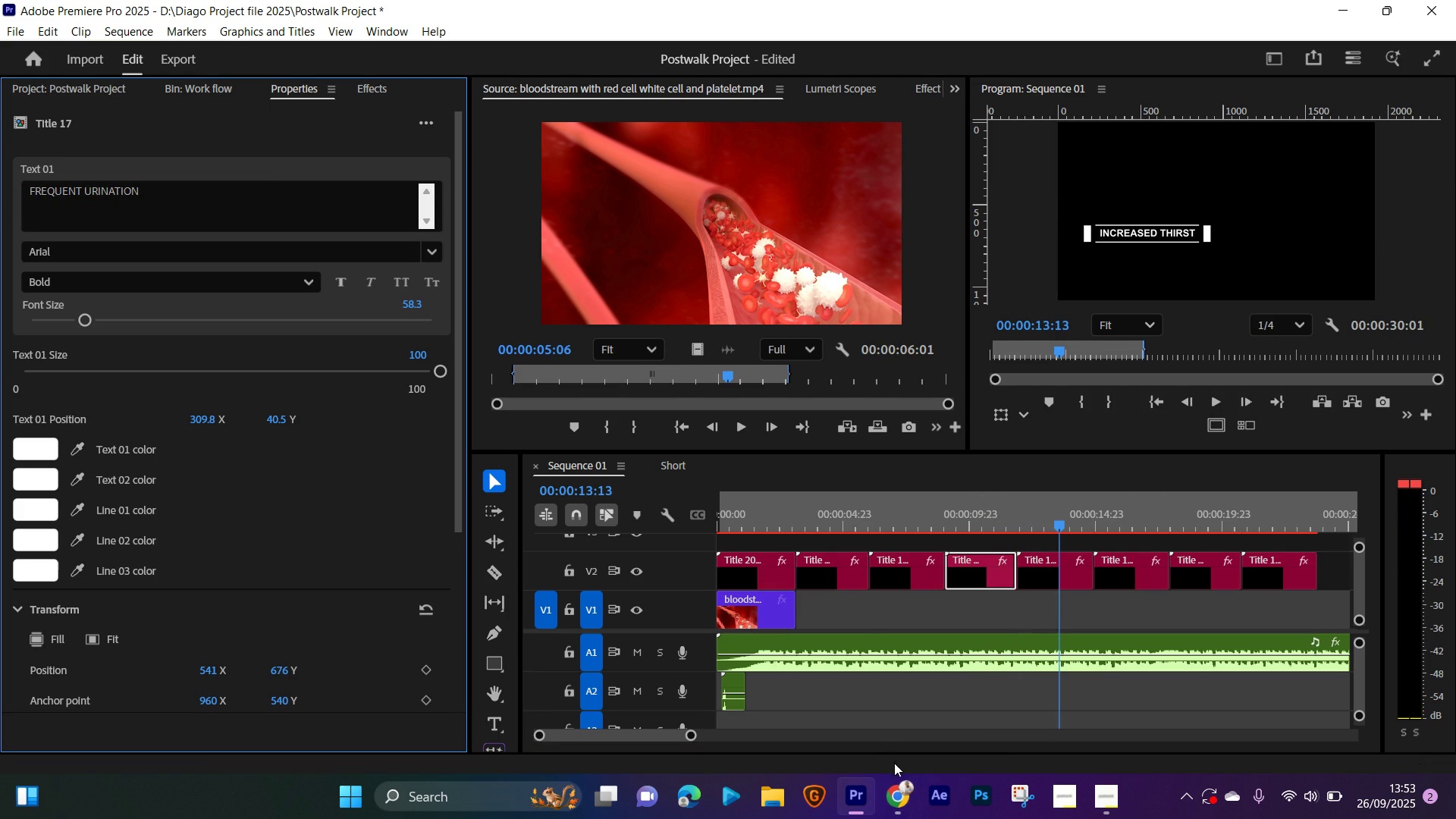 
left_click([925, 494])
 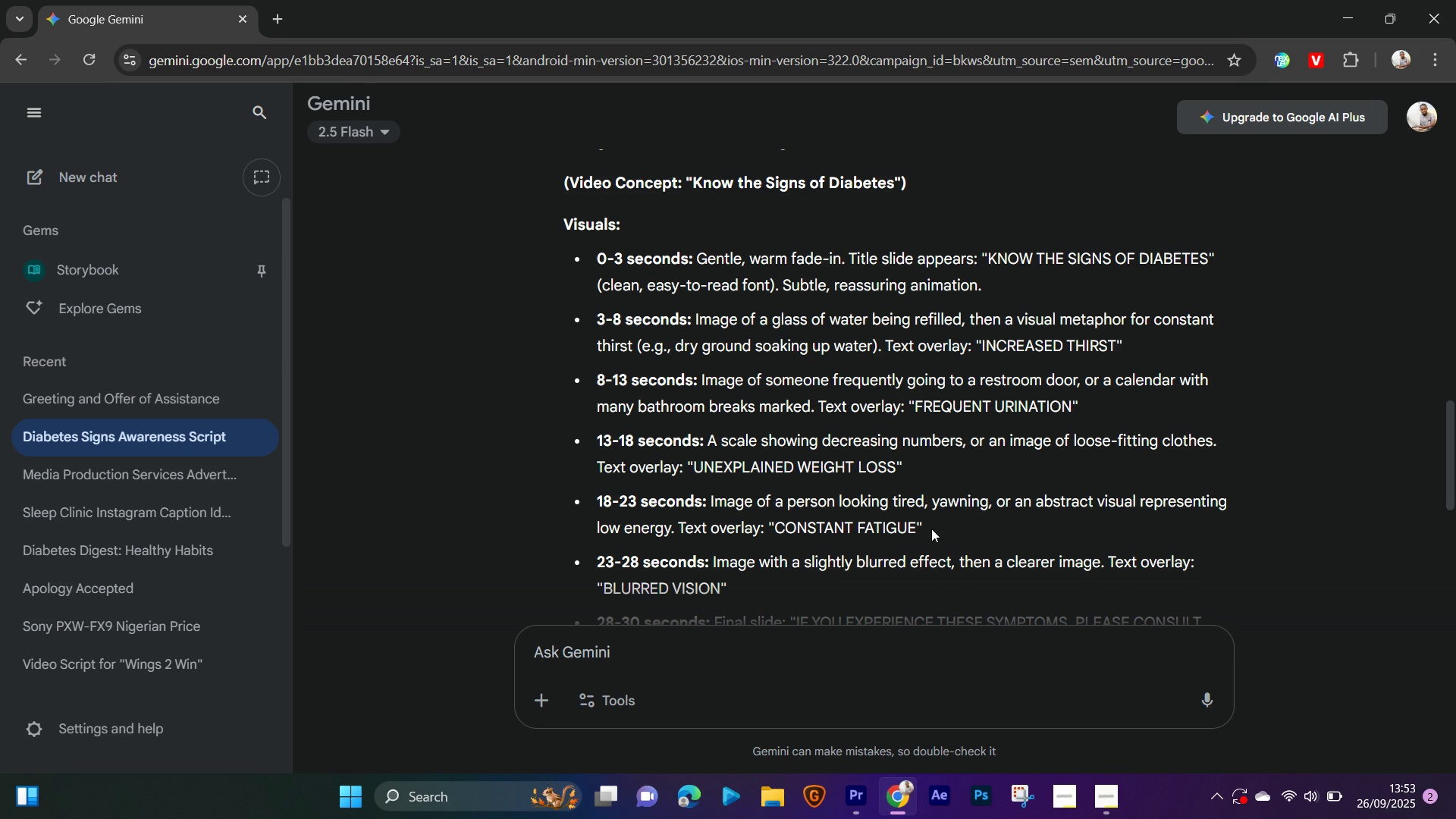 
scroll: coordinate [932, 531], scroll_direction: down, amount: 2.0